 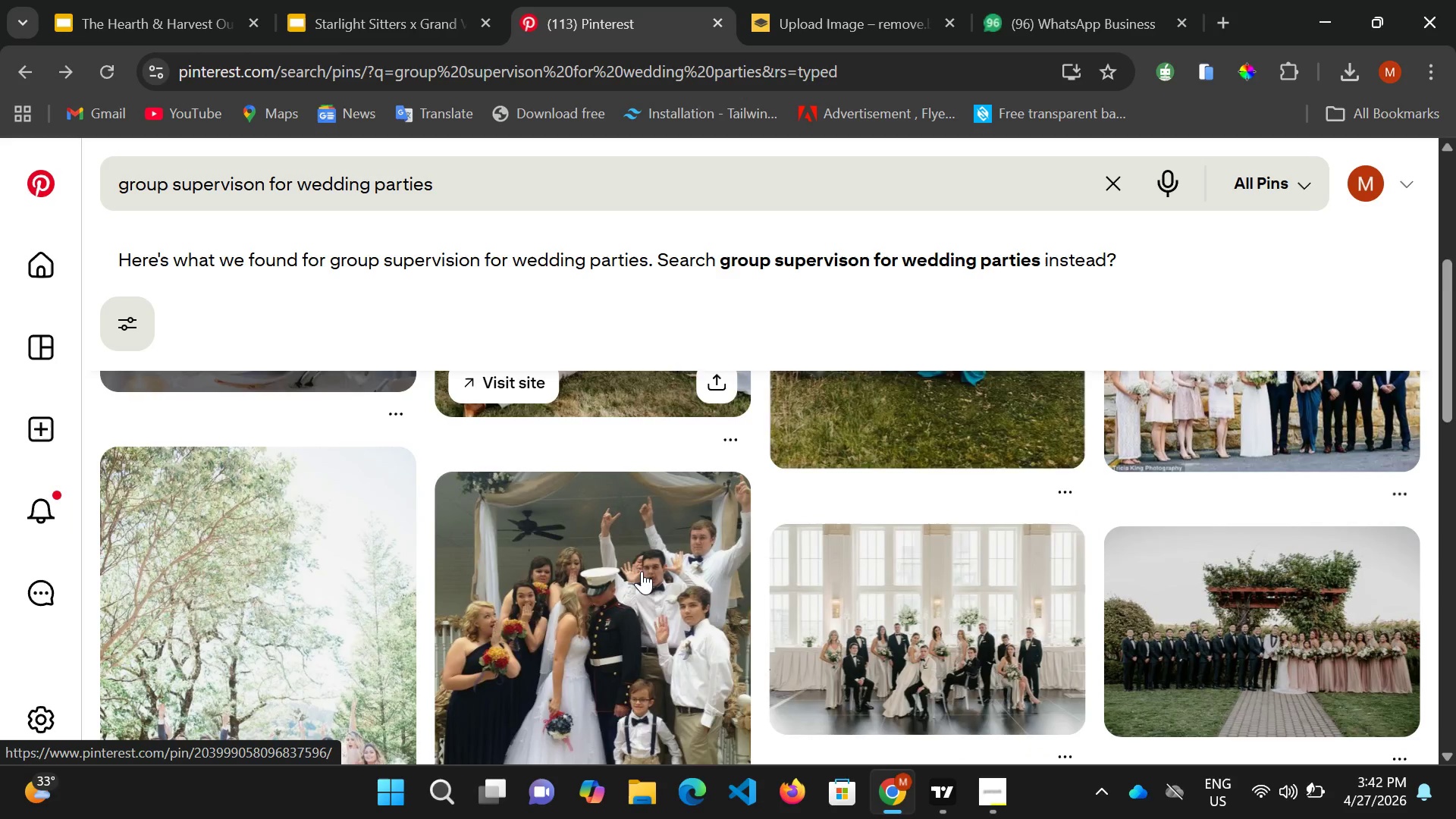 
scroll: coordinate [636, 571], scroll_direction: down, amount: 5.0
 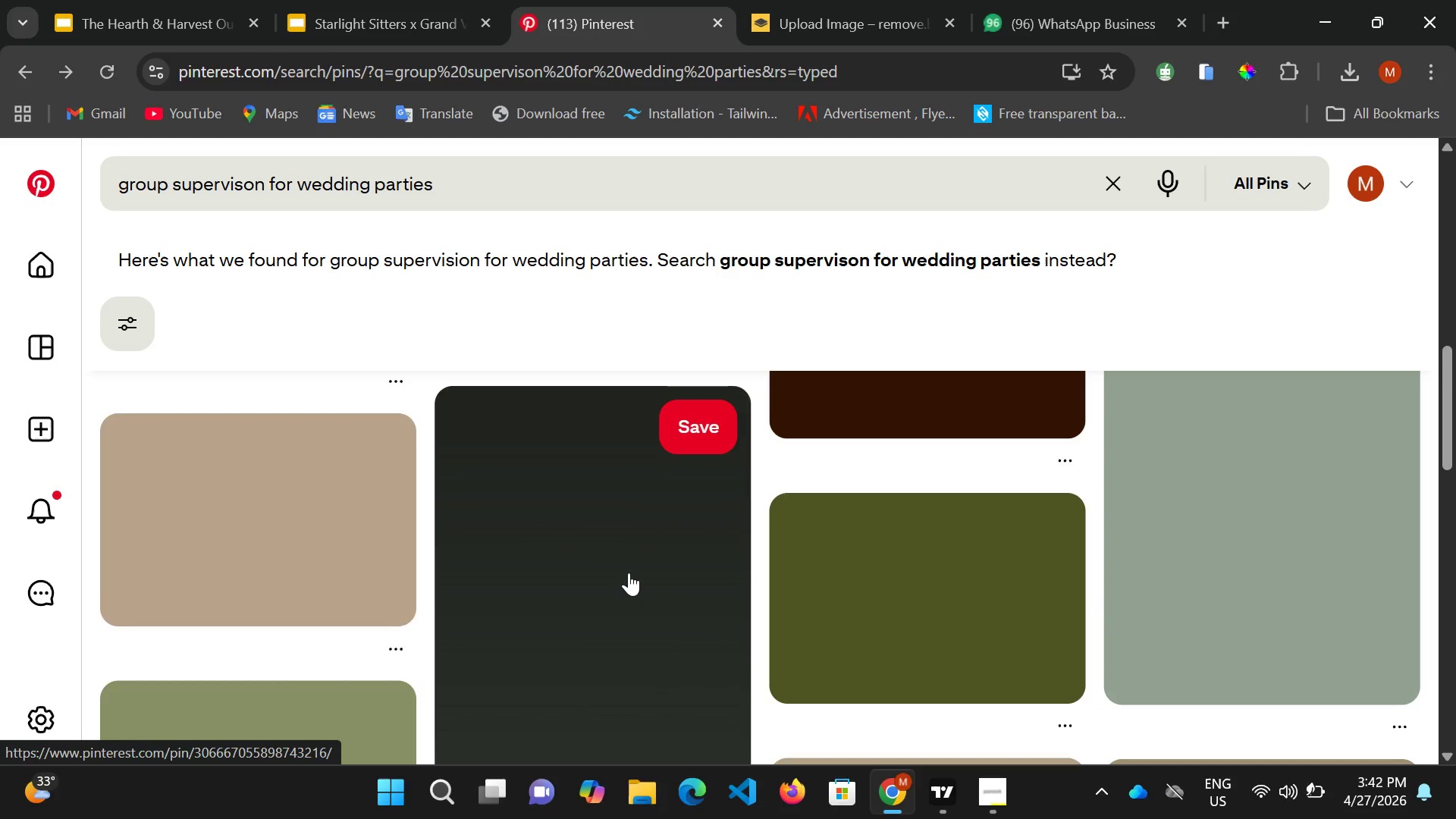 
scroll: coordinate [628, 573], scroll_direction: up, amount: 4.0
 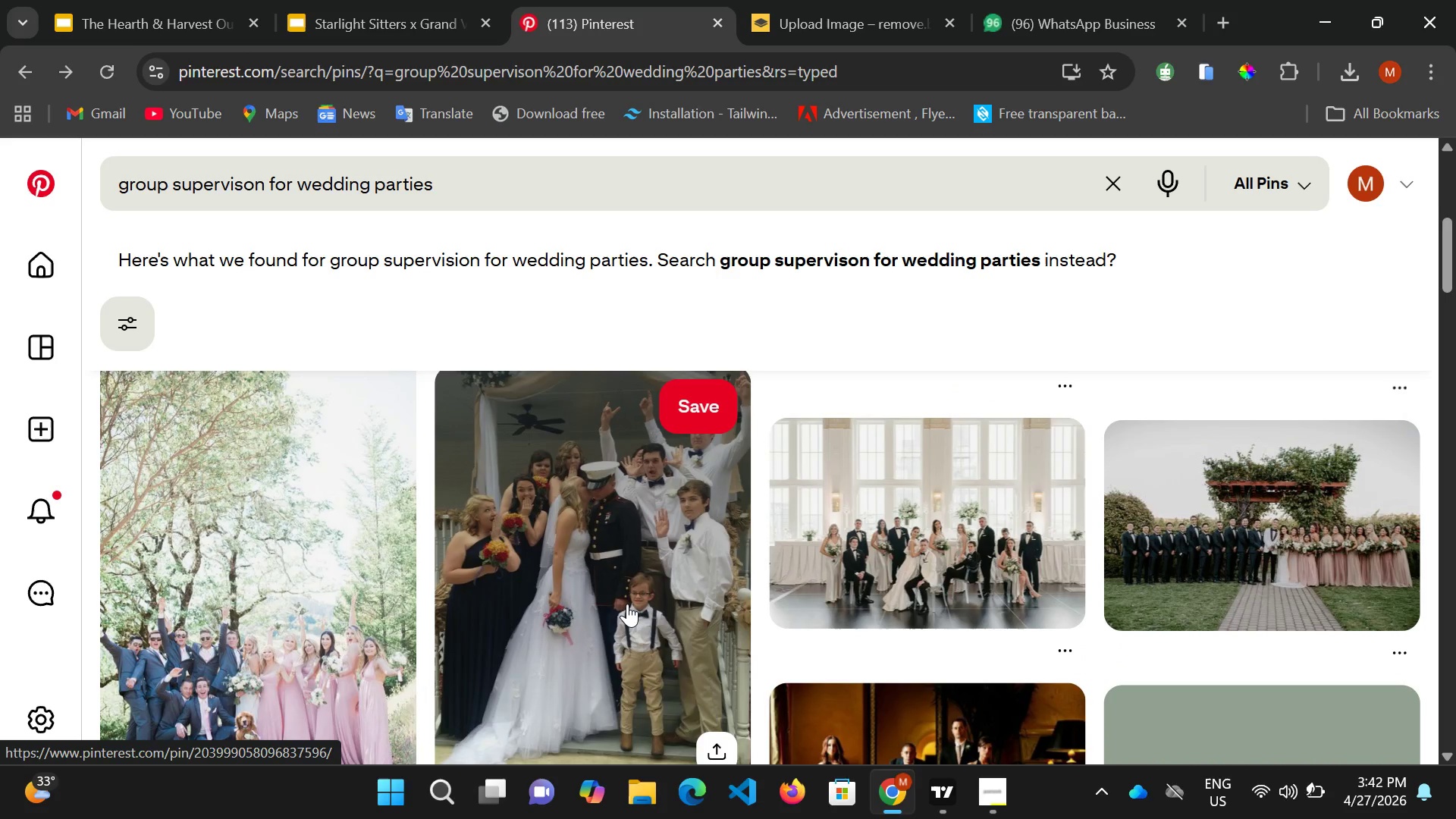 
scroll: coordinate [632, 595], scroll_direction: down, amount: 10.0
 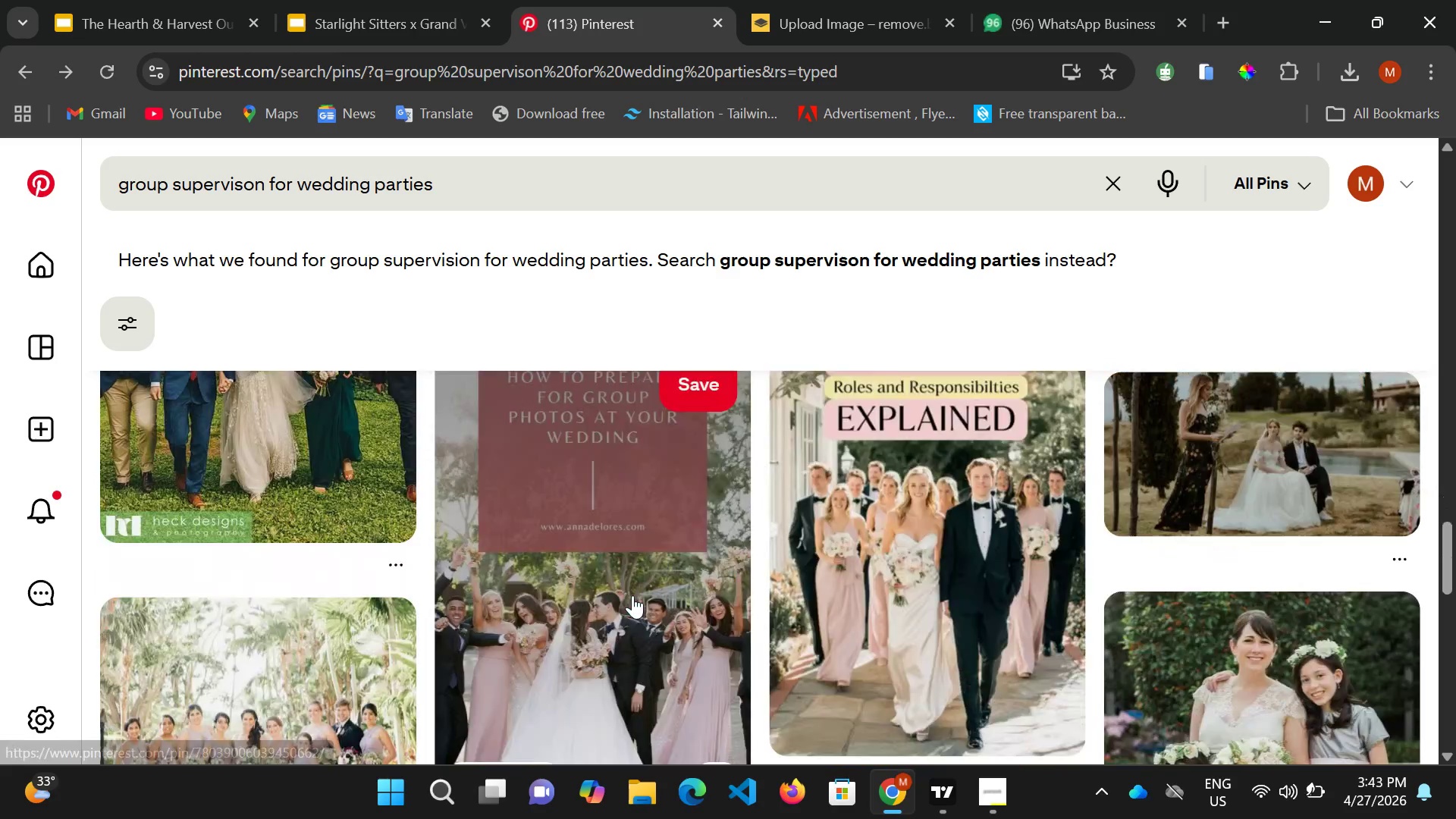 
scroll: coordinate [632, 596], scroll_direction: down, amount: 5.0
 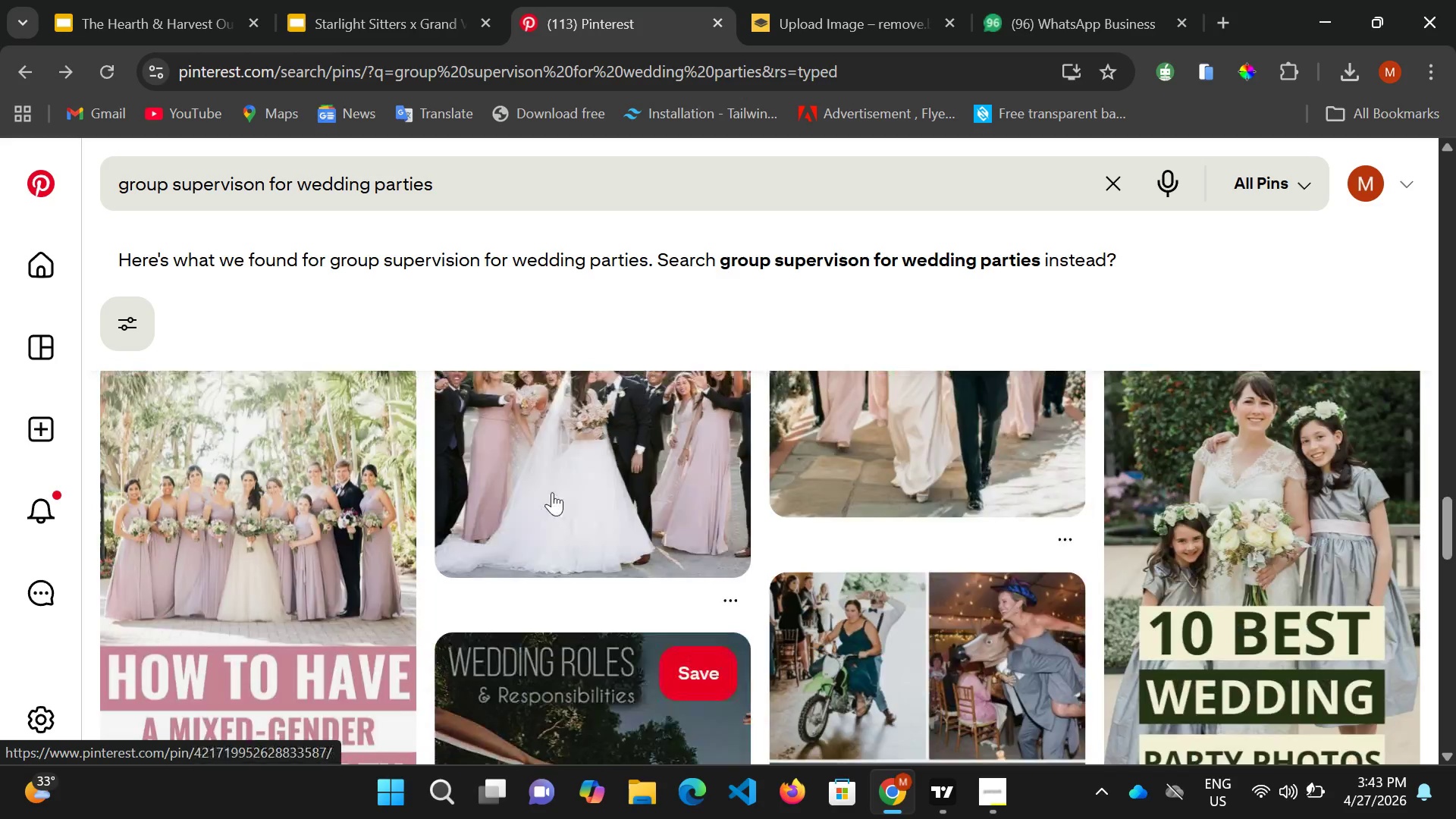 
scroll: coordinate [543, 535], scroll_direction: up, amount: 26.0
 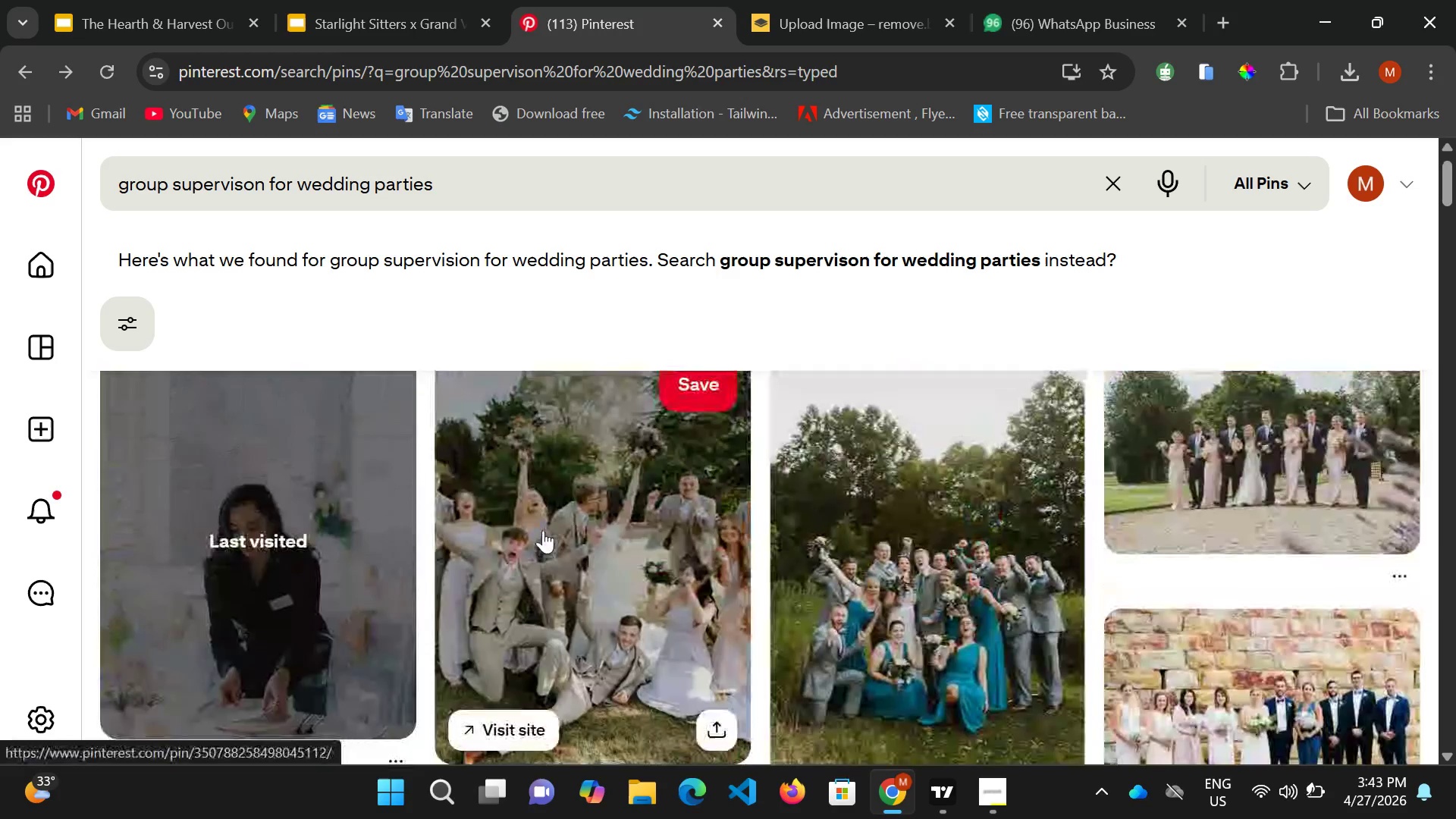 
scroll: coordinate [543, 530], scroll_direction: down, amount: 1.0
 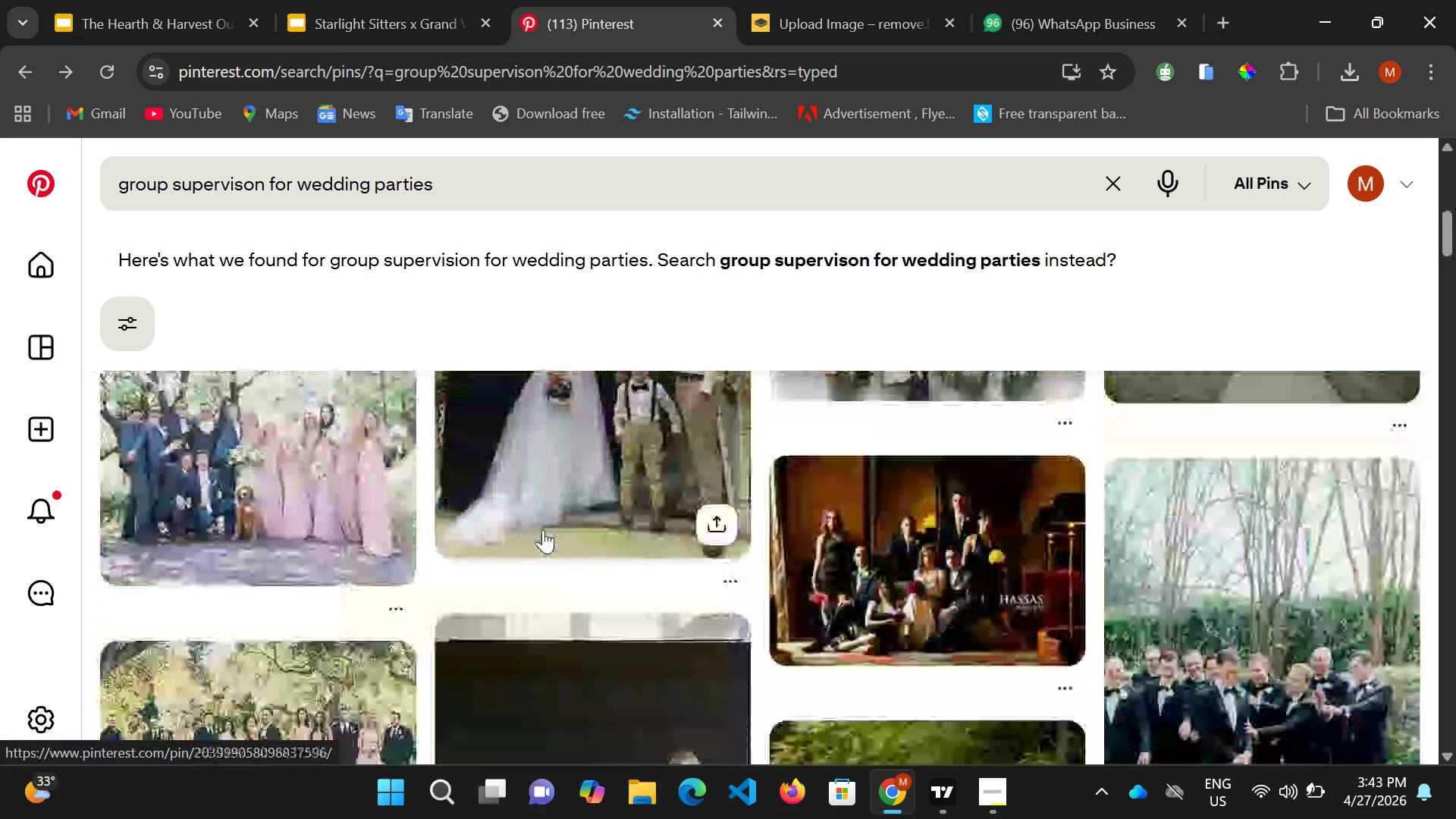 
scroll: coordinate [543, 529], scroll_direction: up, amount: 1.0
 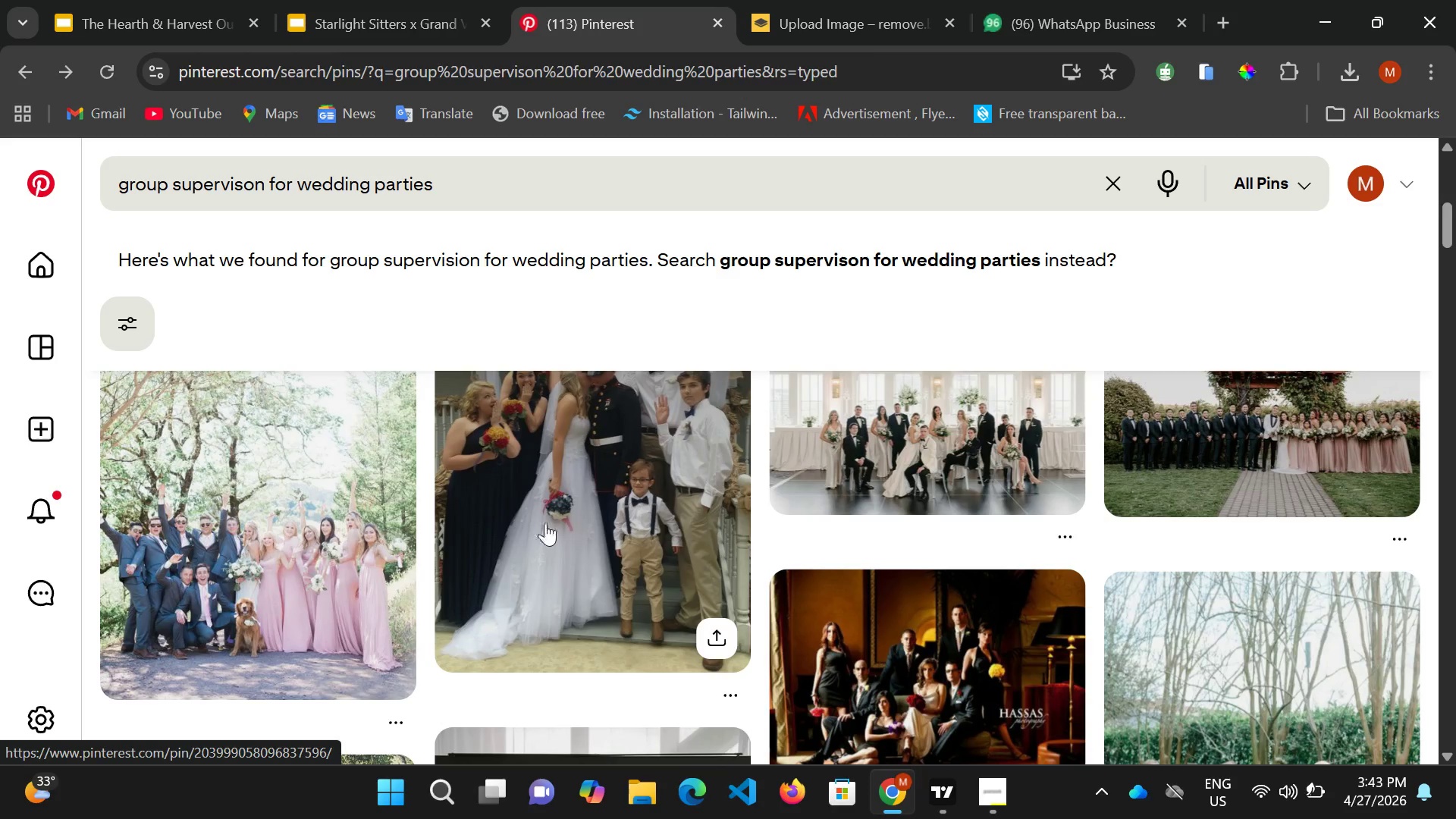 
left_click([545, 522])
 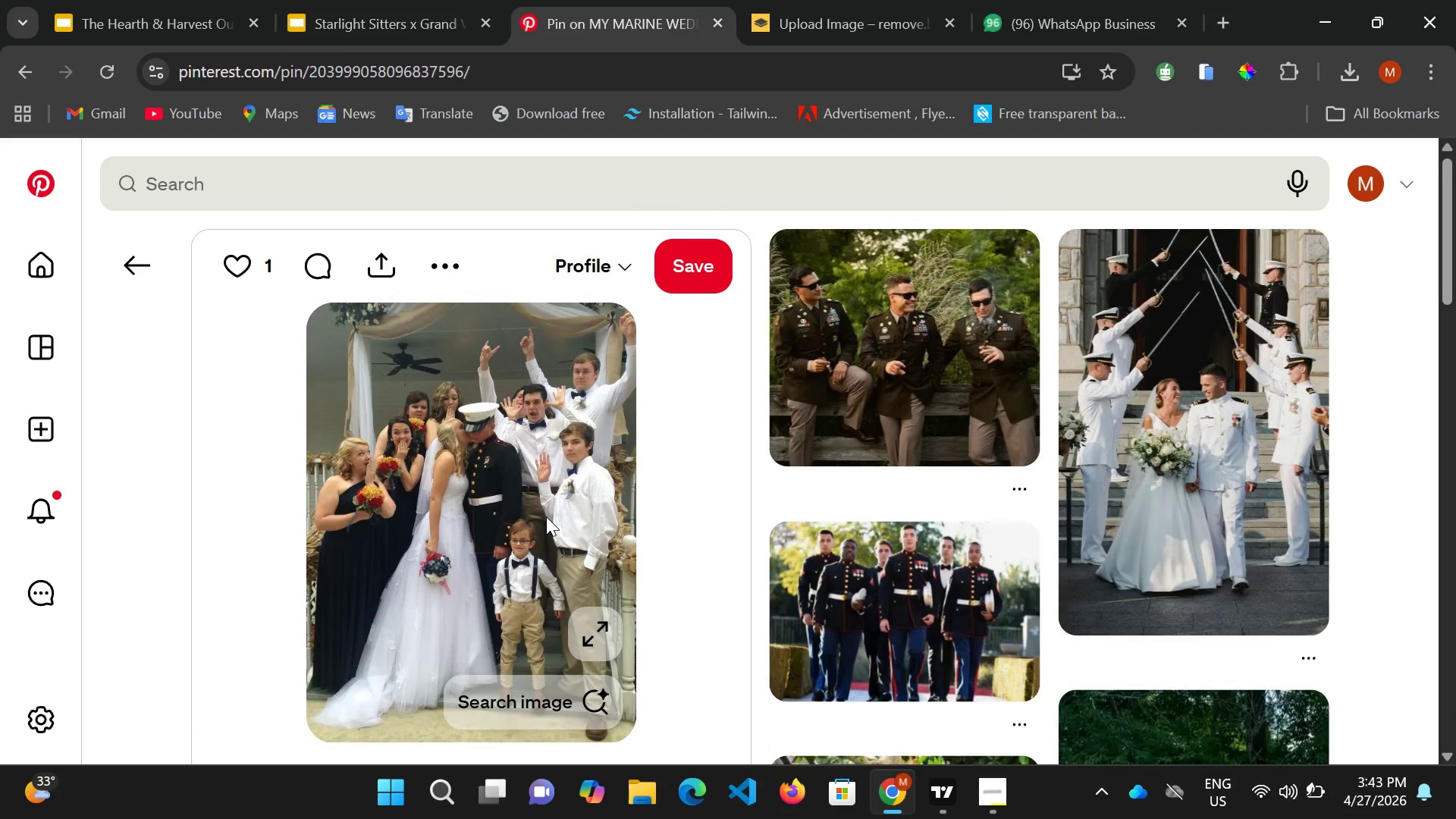 
wait(5.76)
 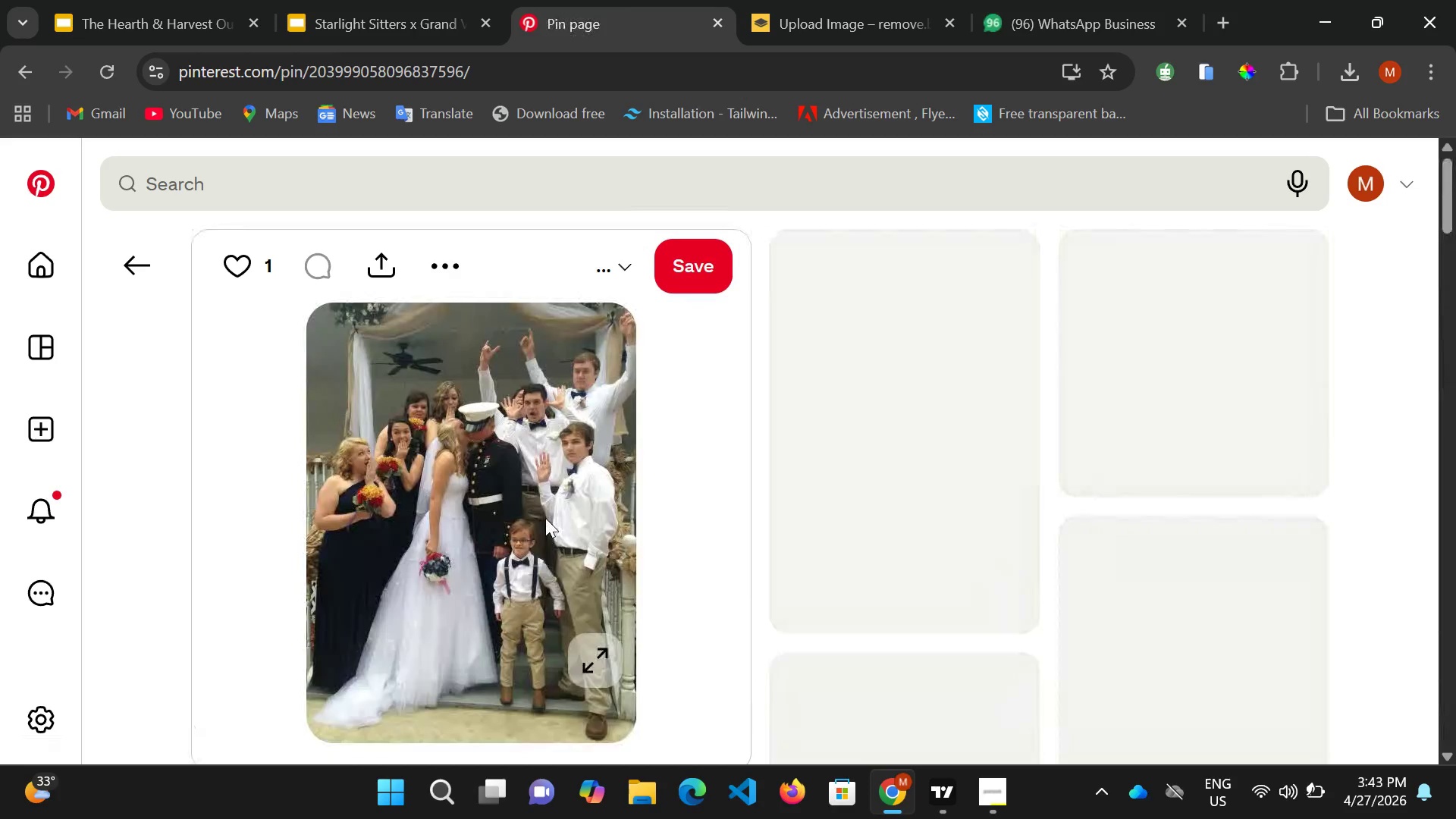 
scroll: coordinate [541, 502], scroll_direction: down, amount: 13.0
 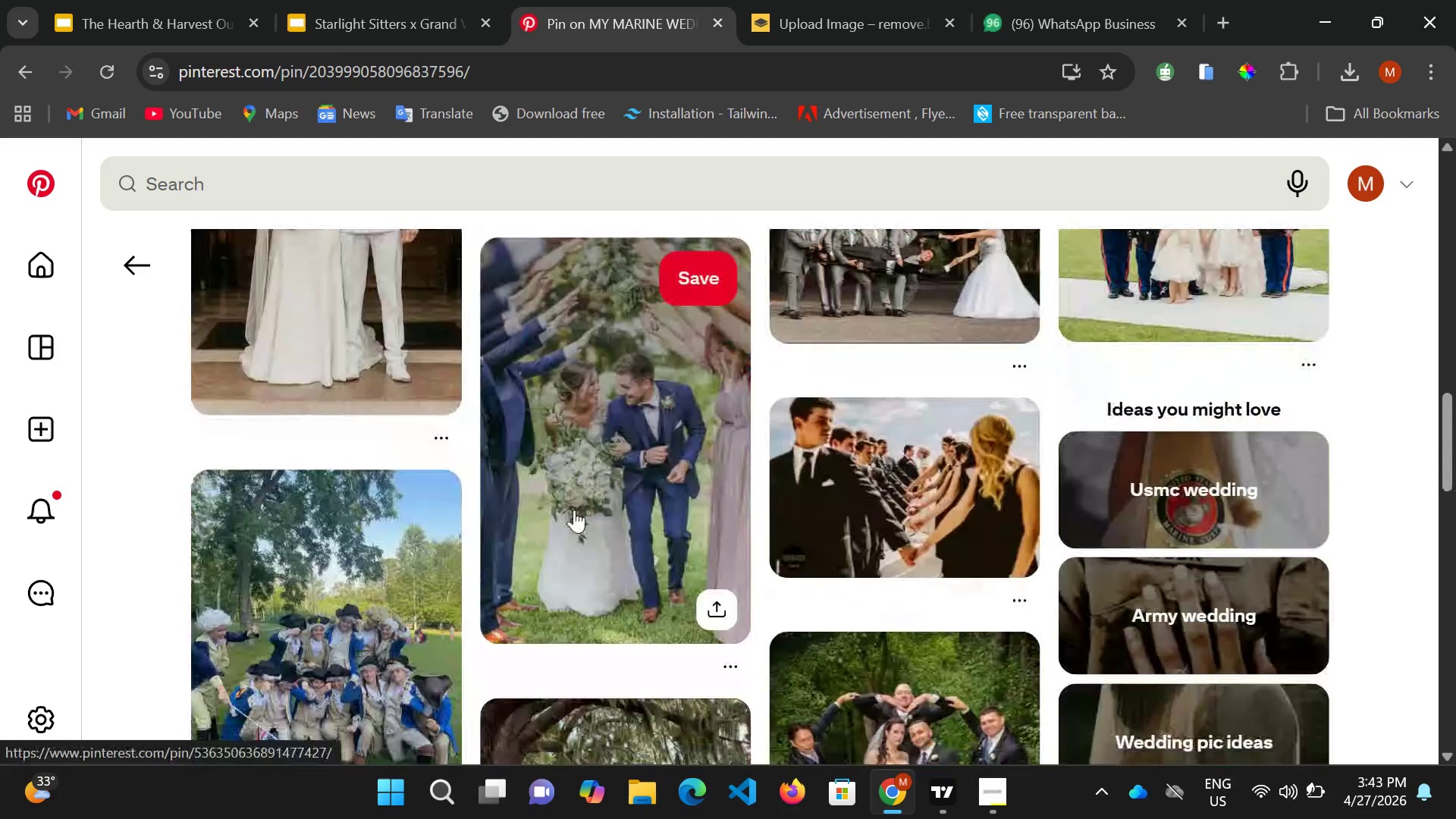 
scroll: coordinate [574, 510], scroll_direction: down, amount: 3.0
 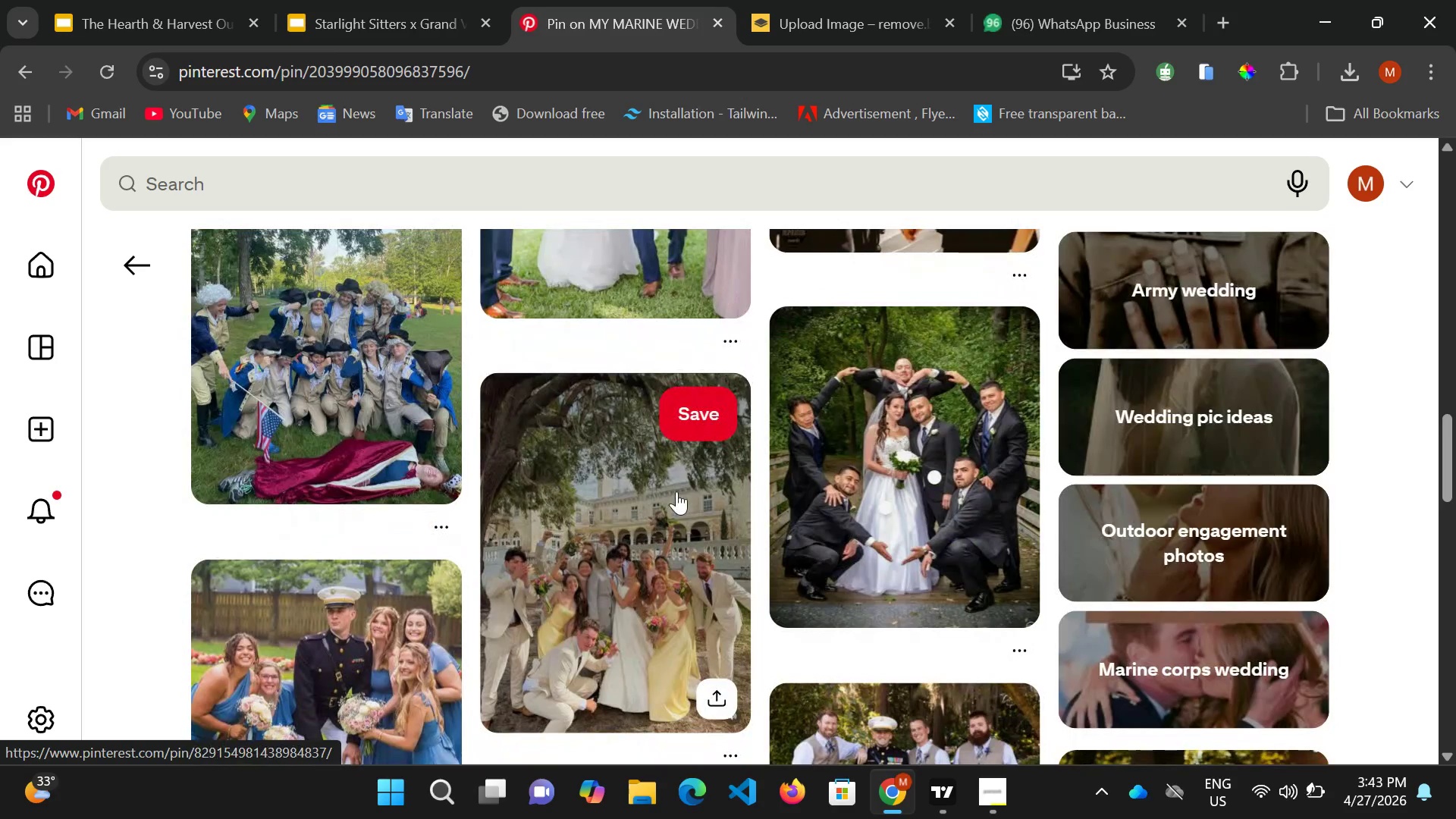 
scroll: coordinate [534, 476], scroll_direction: up, amount: 15.0
 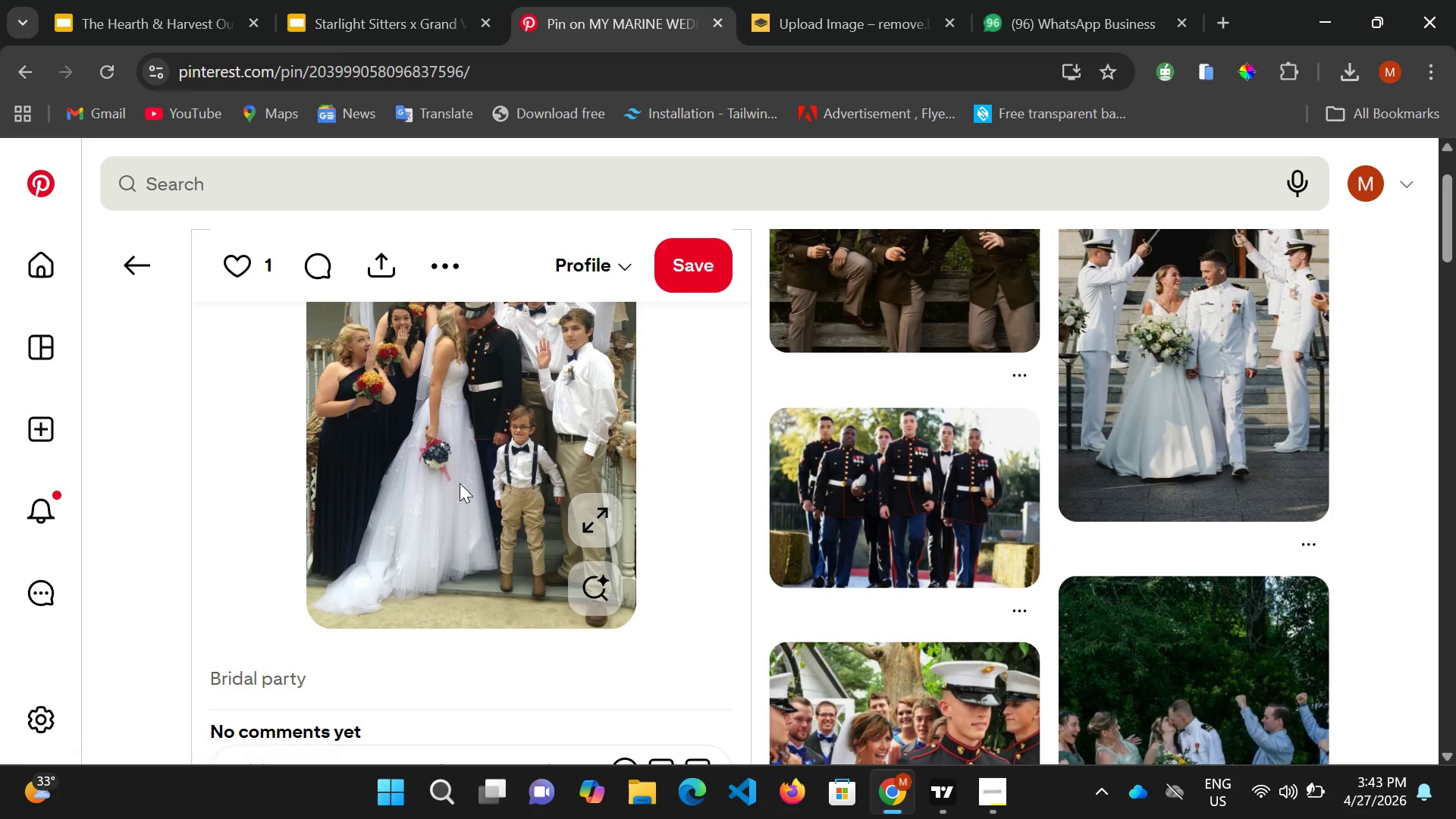 
right_click([460, 483])
 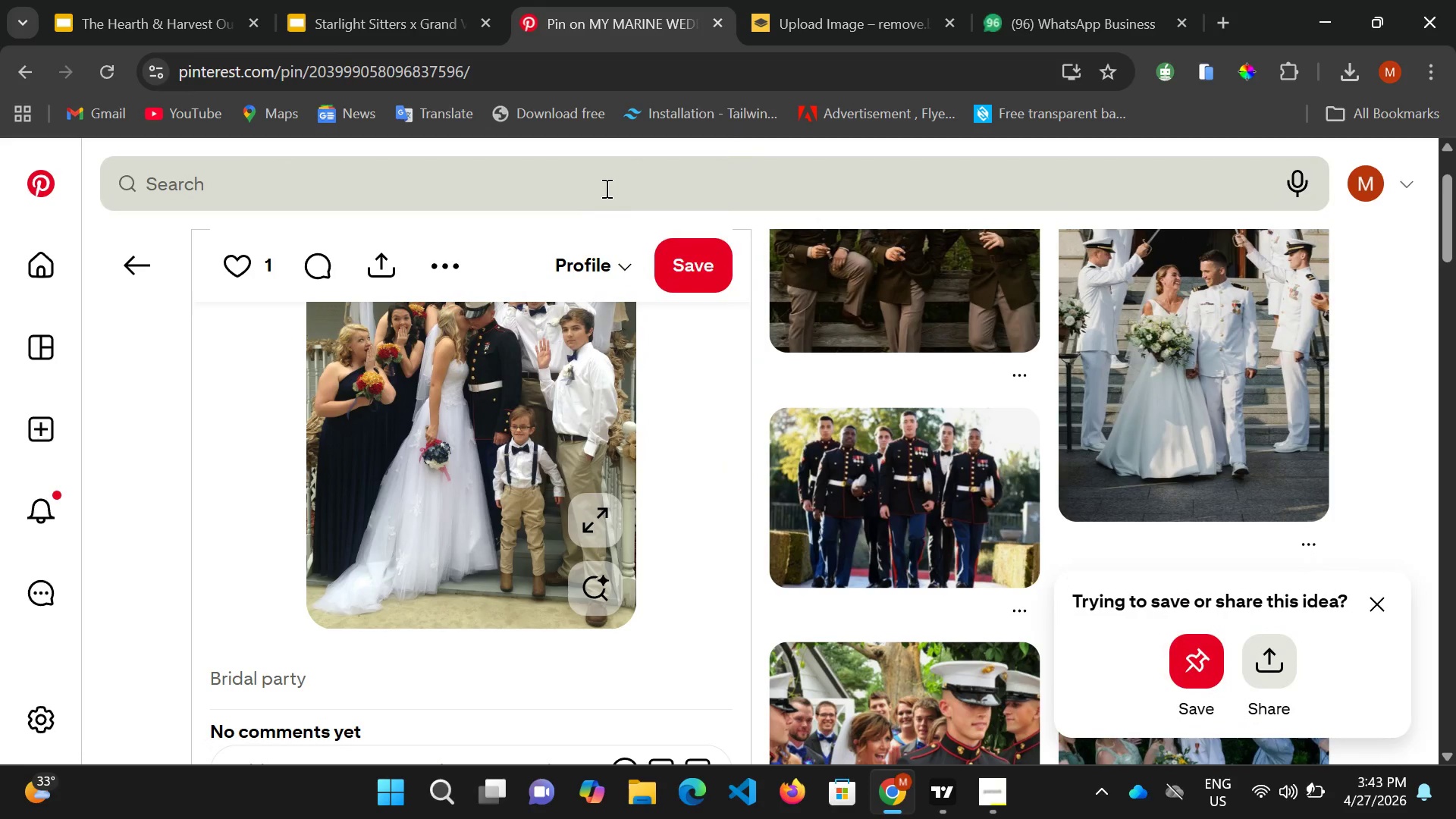 
wait(8.03)
 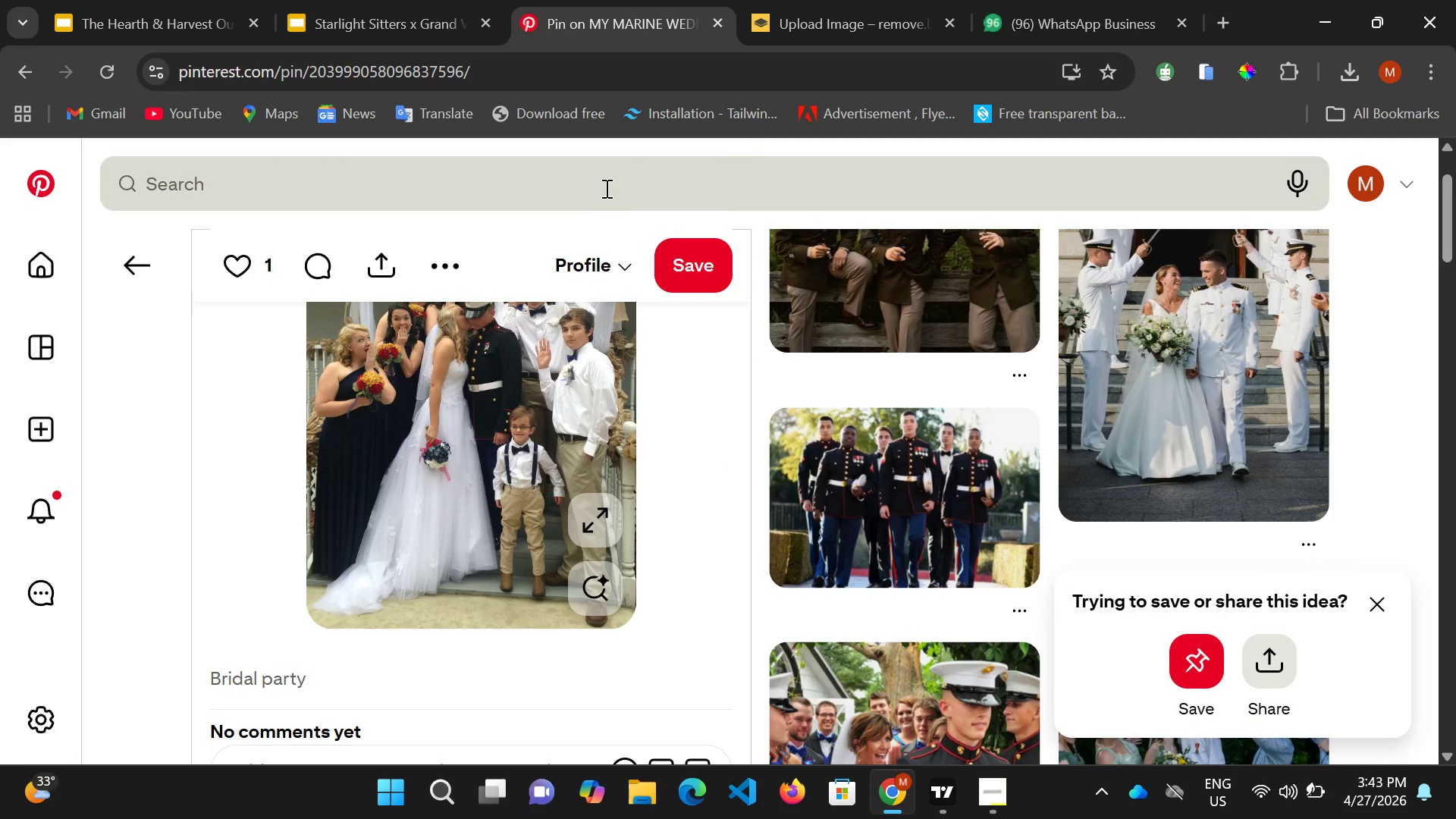 
type(wedding parieds)
 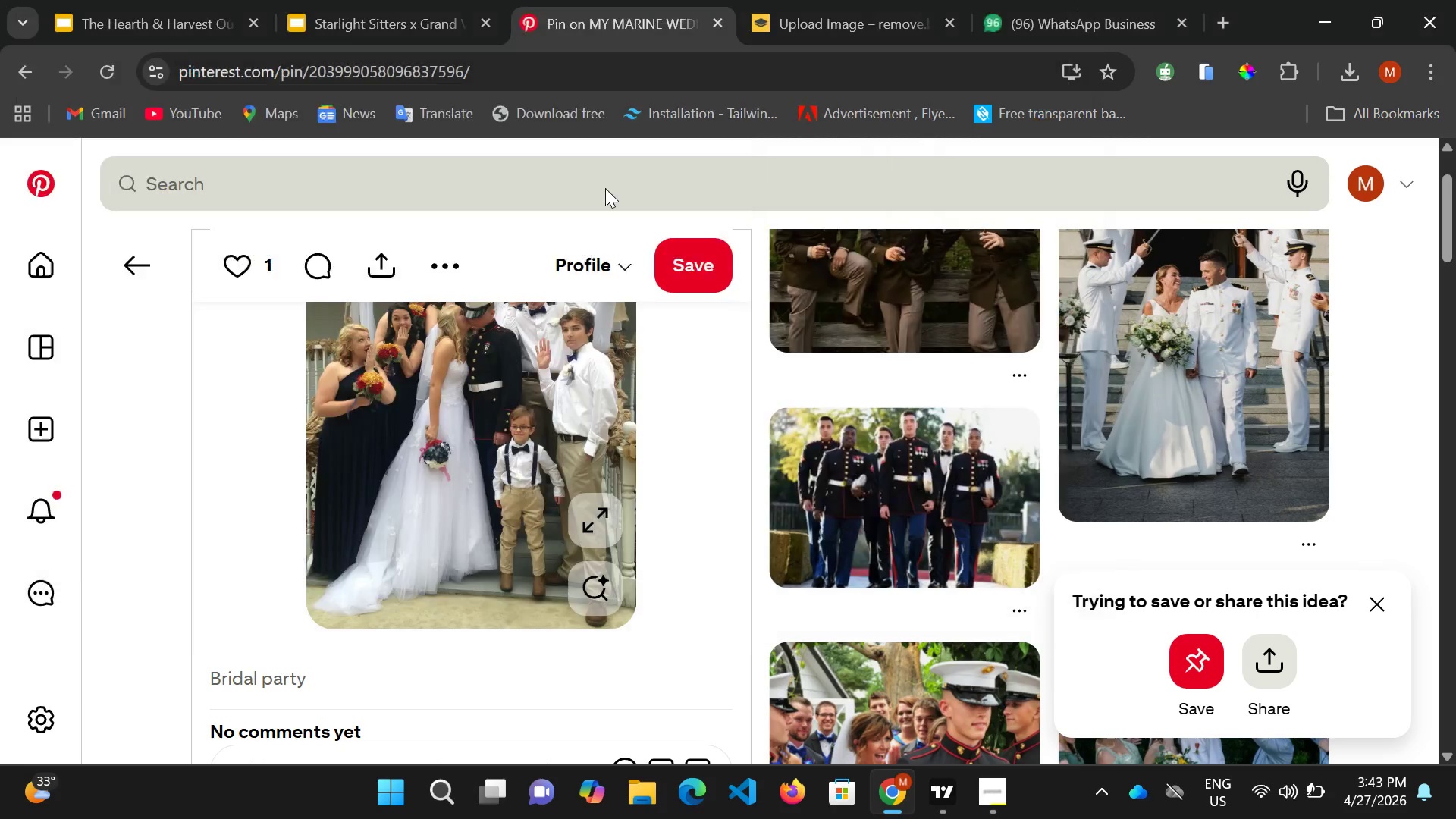 
key(Enter)
 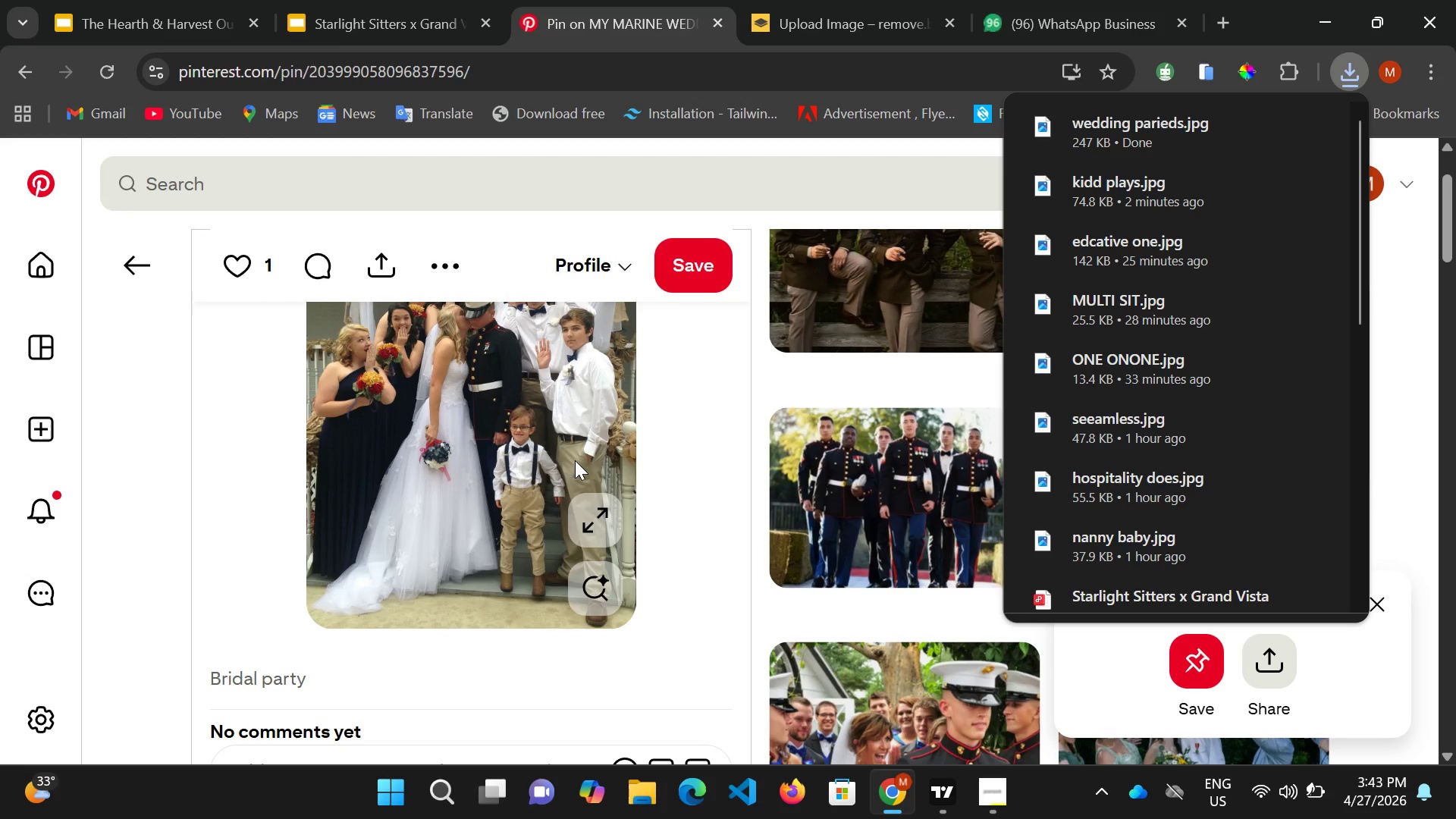 
wait(5.42)
 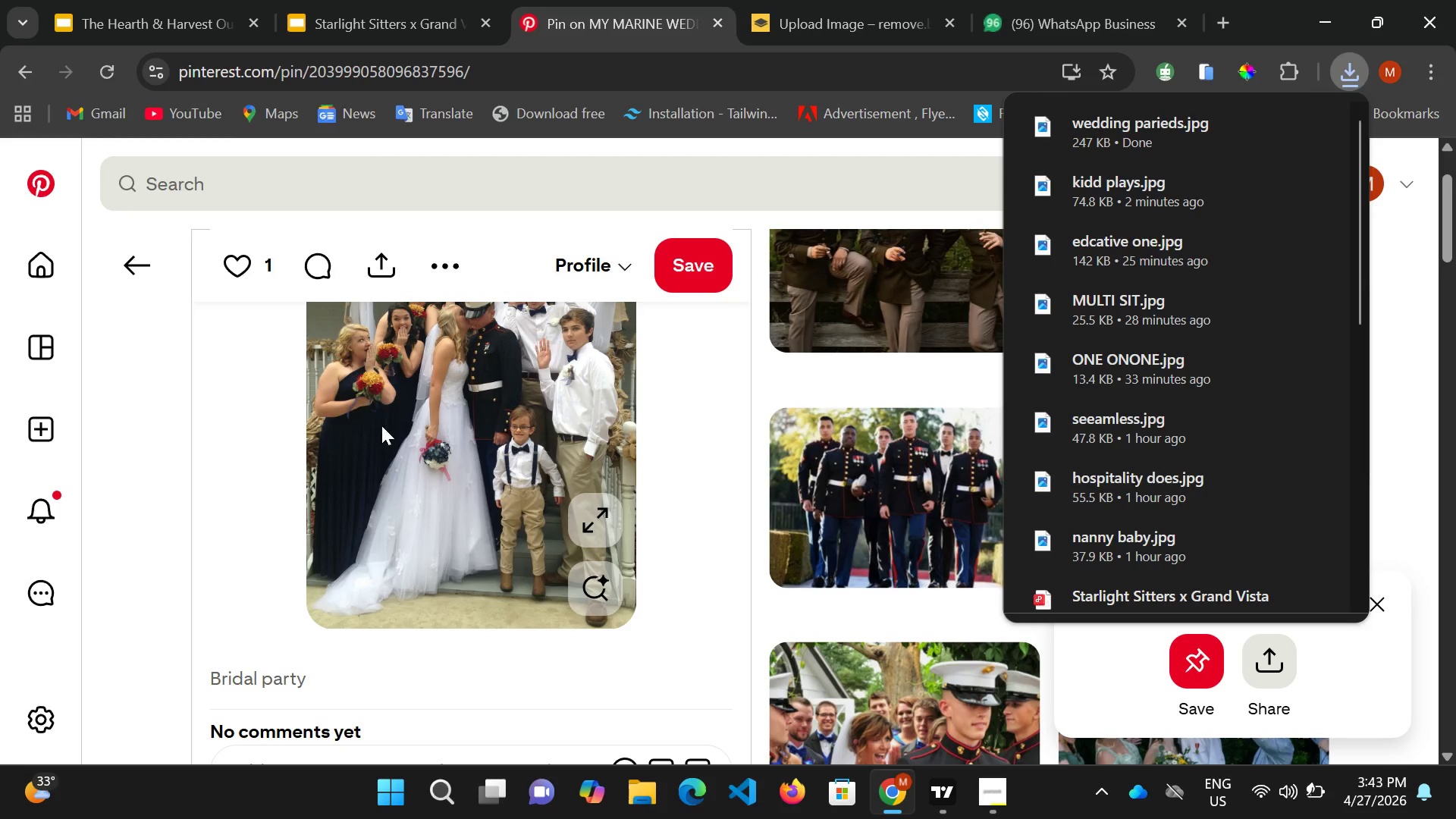 
scroll: coordinate [721, 629], scroll_direction: down, amount: 13.0
 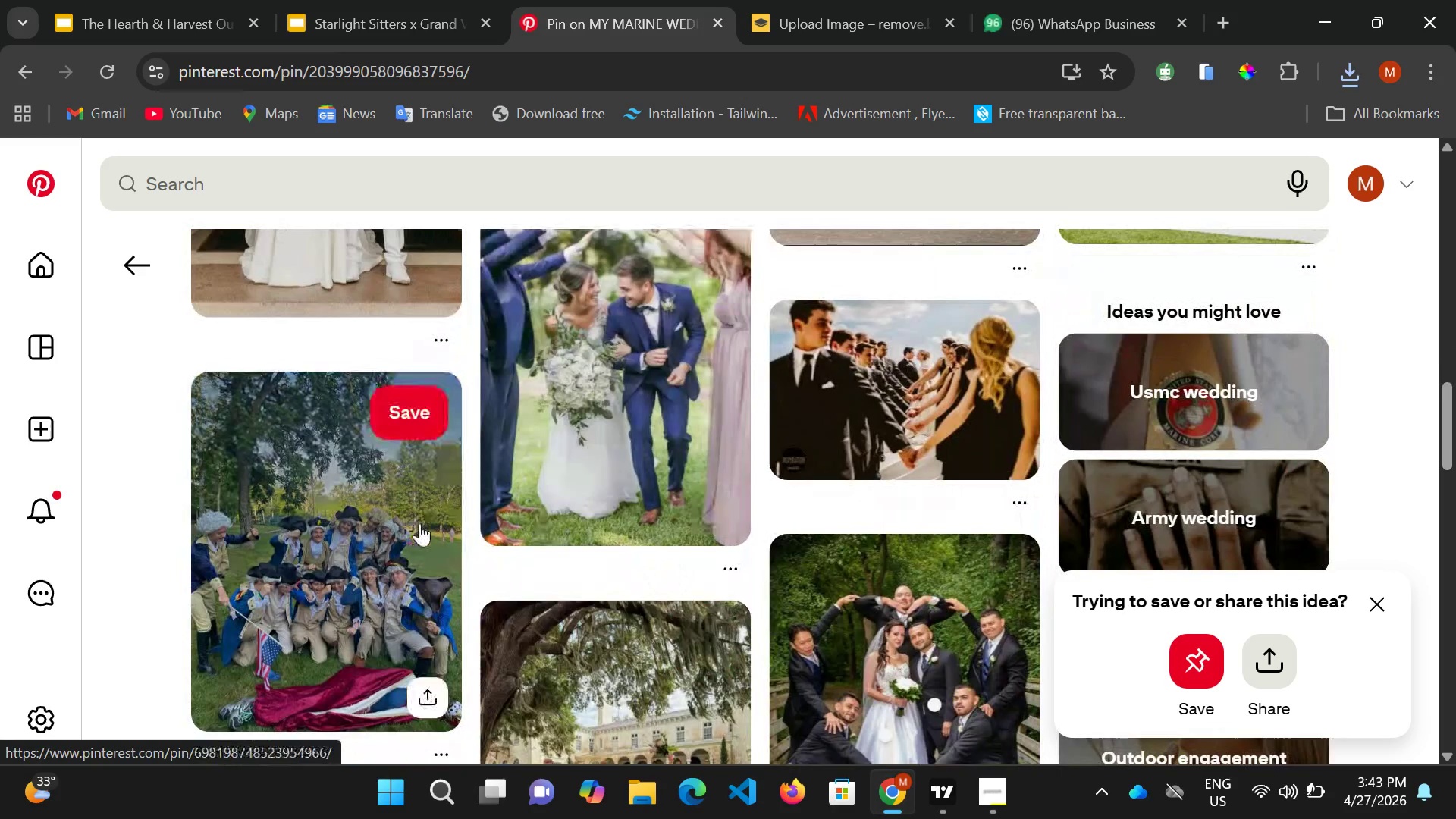 
scroll: coordinate [654, 583], scroll_direction: down, amount: 8.0
 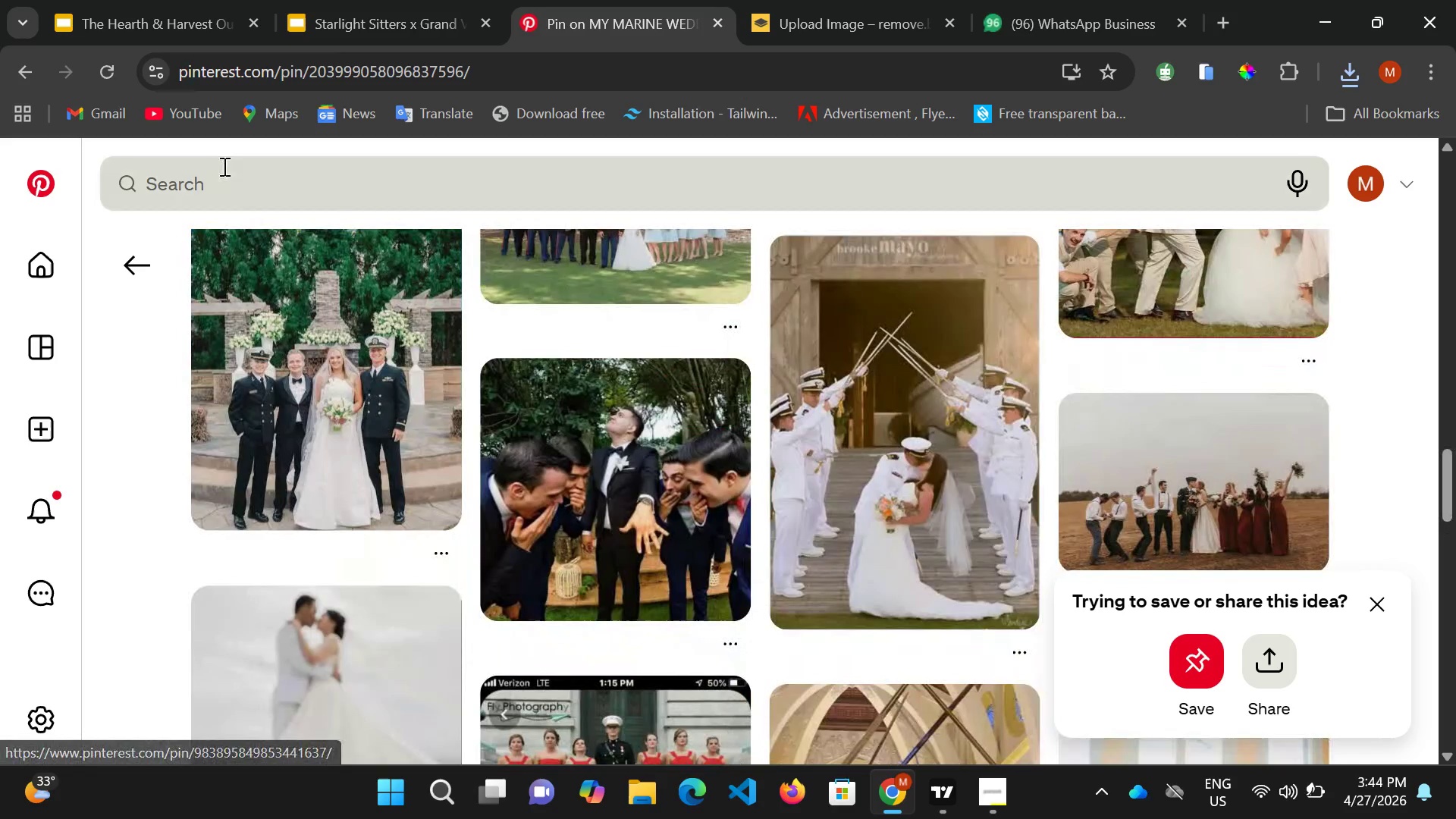 
left_click([246, 189])
 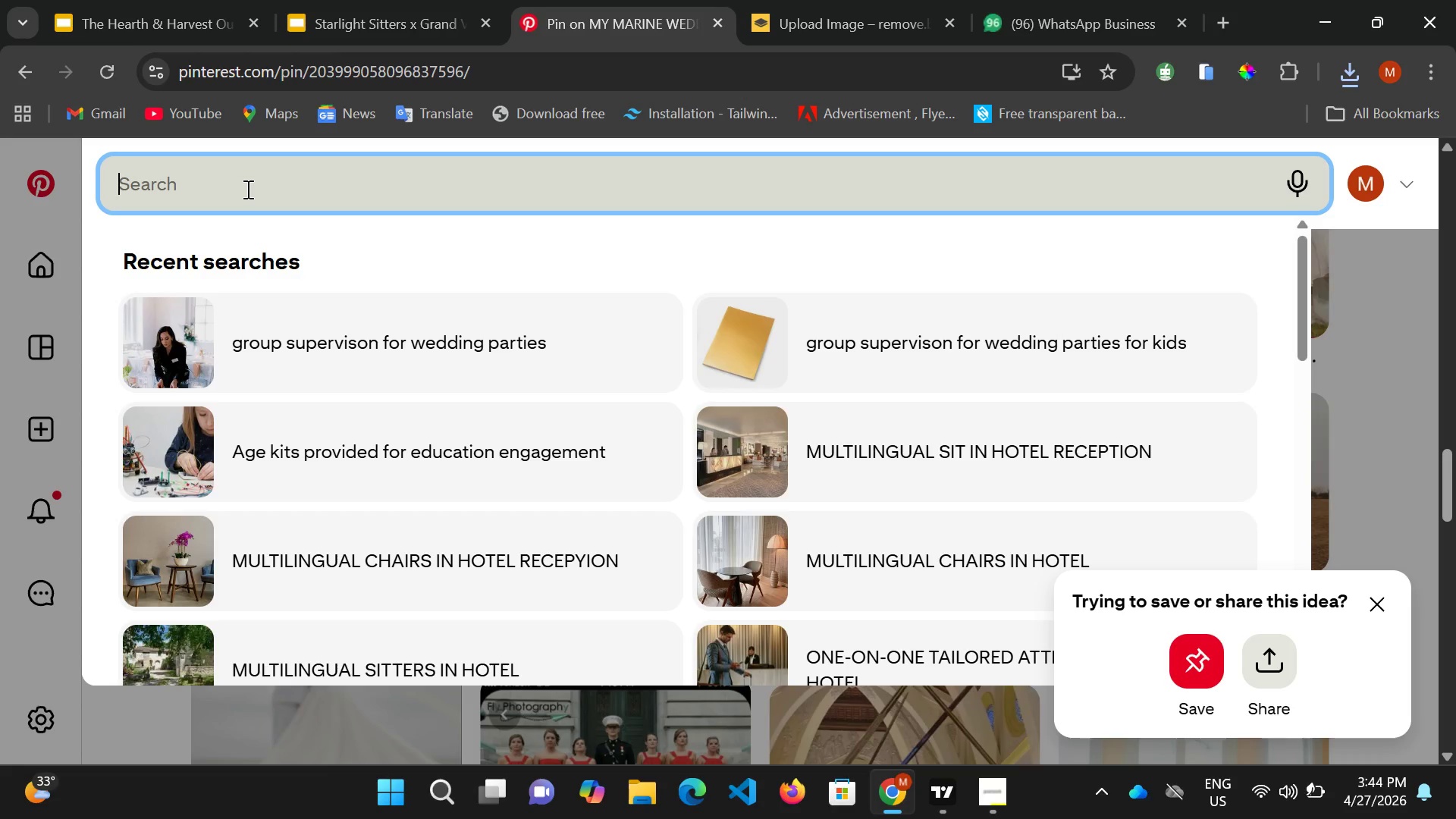 
type(curated night at thw museum)
 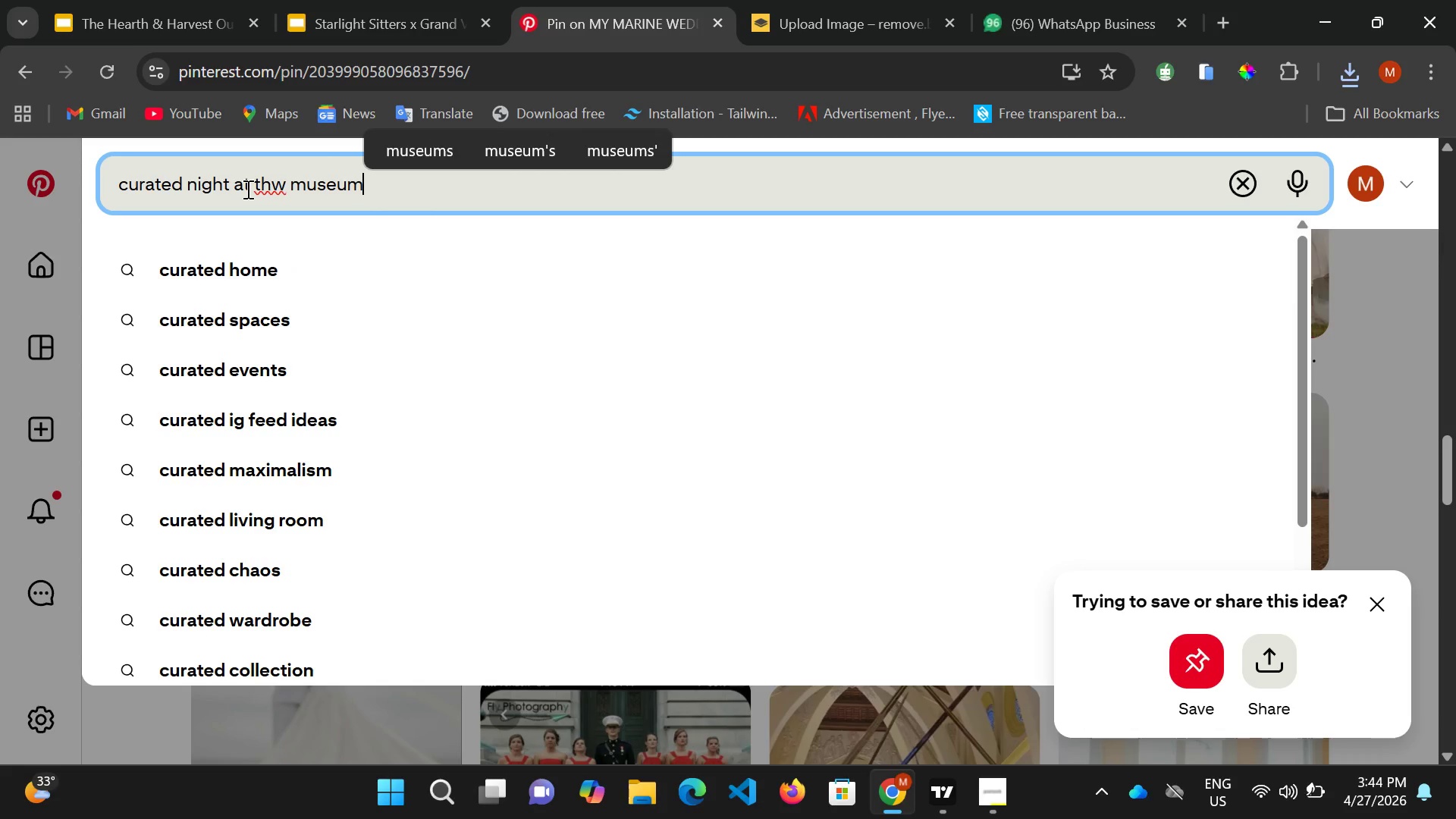 
key(Enter)
 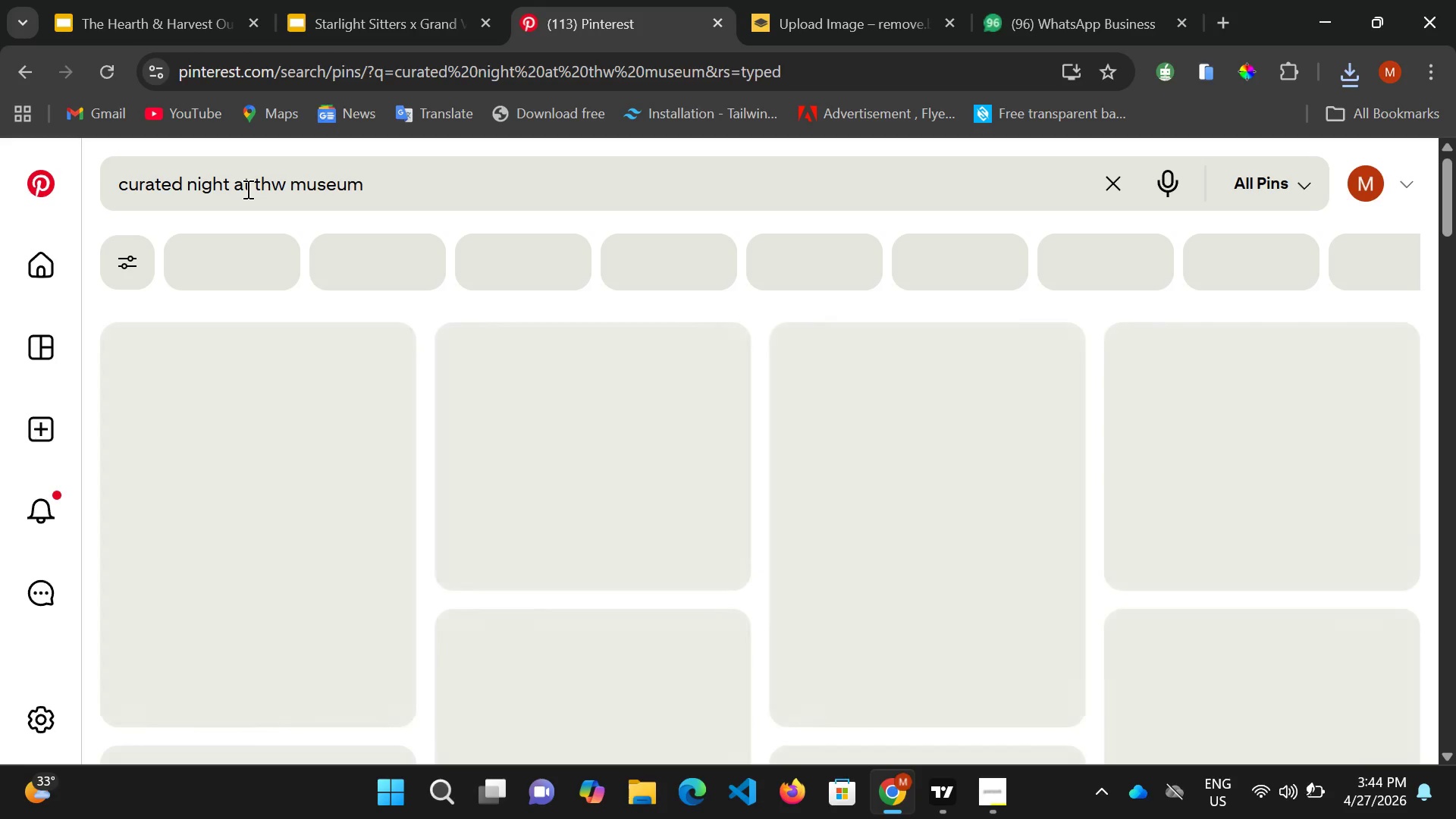 
wait(7.44)
 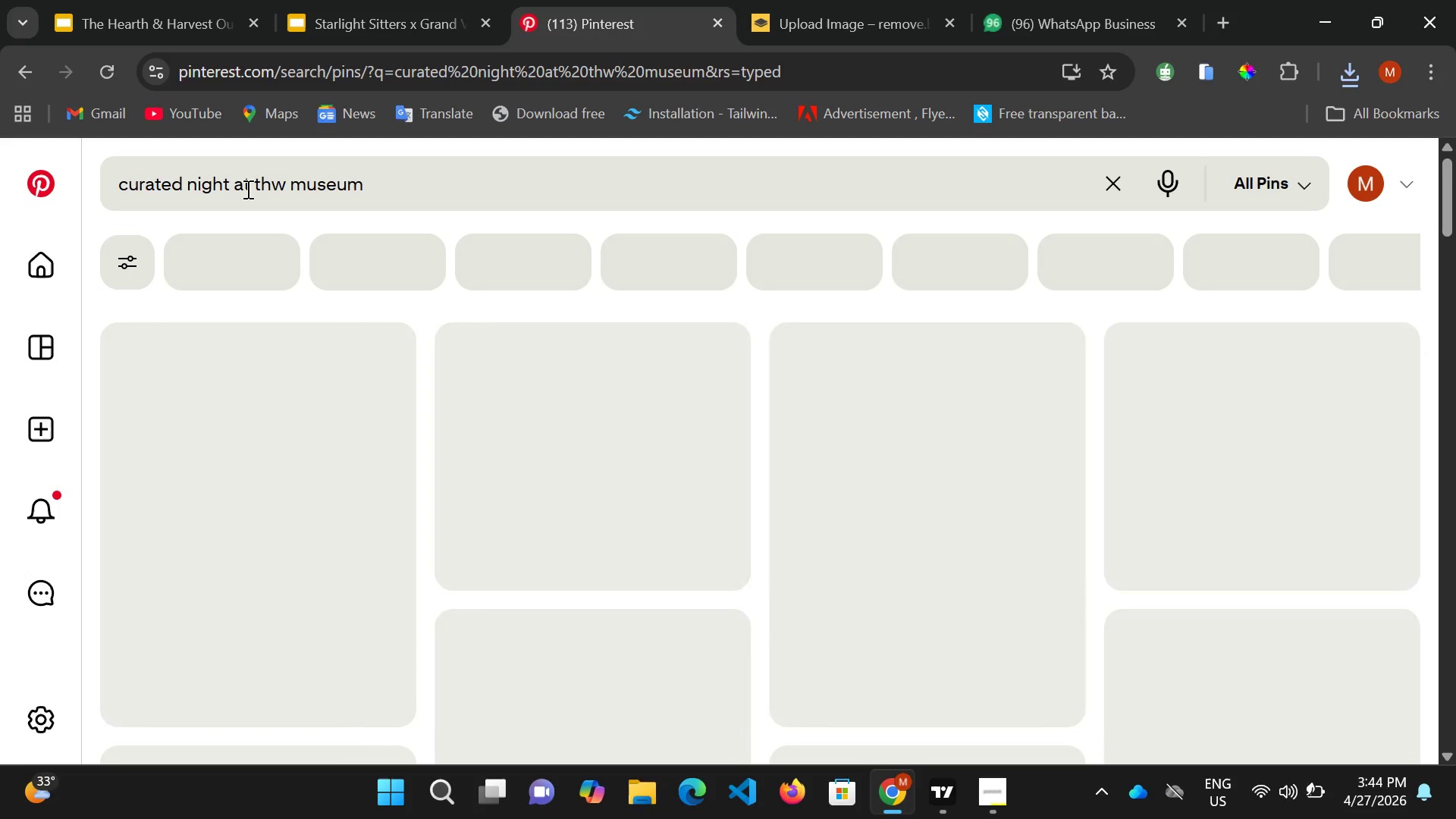 
left_click([286, 188])
 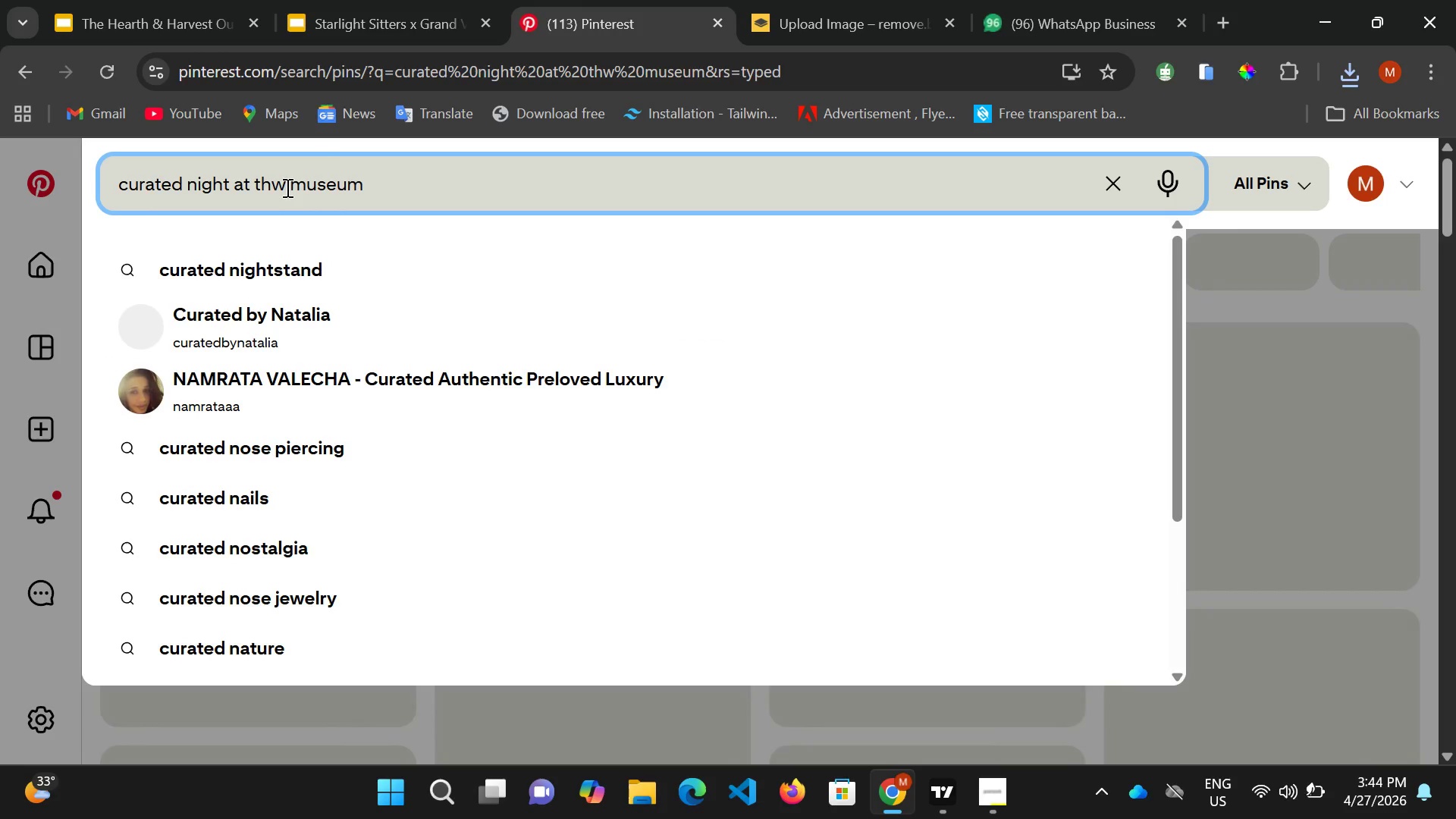 
key(Backspace)
 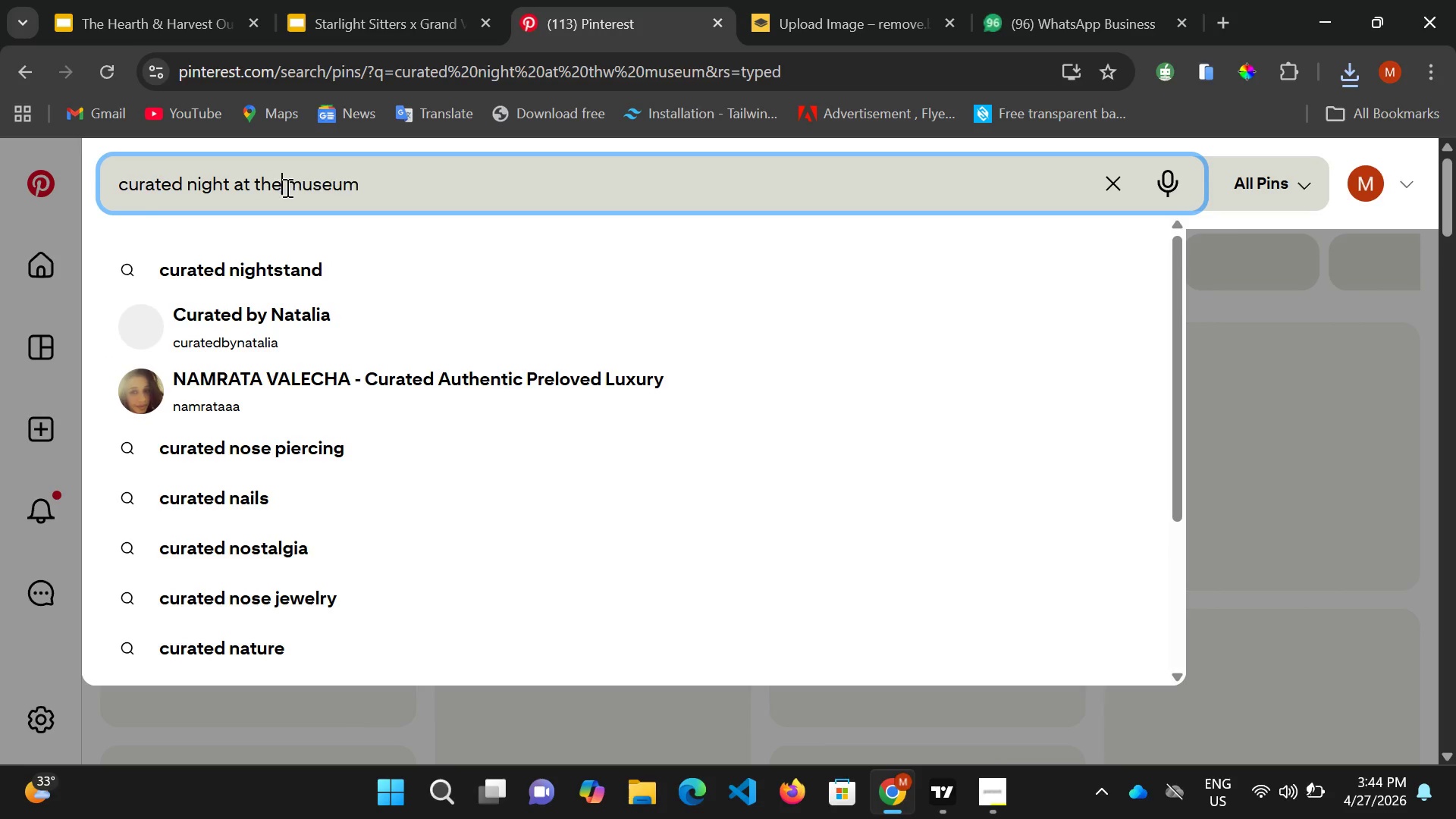 
key(E)
 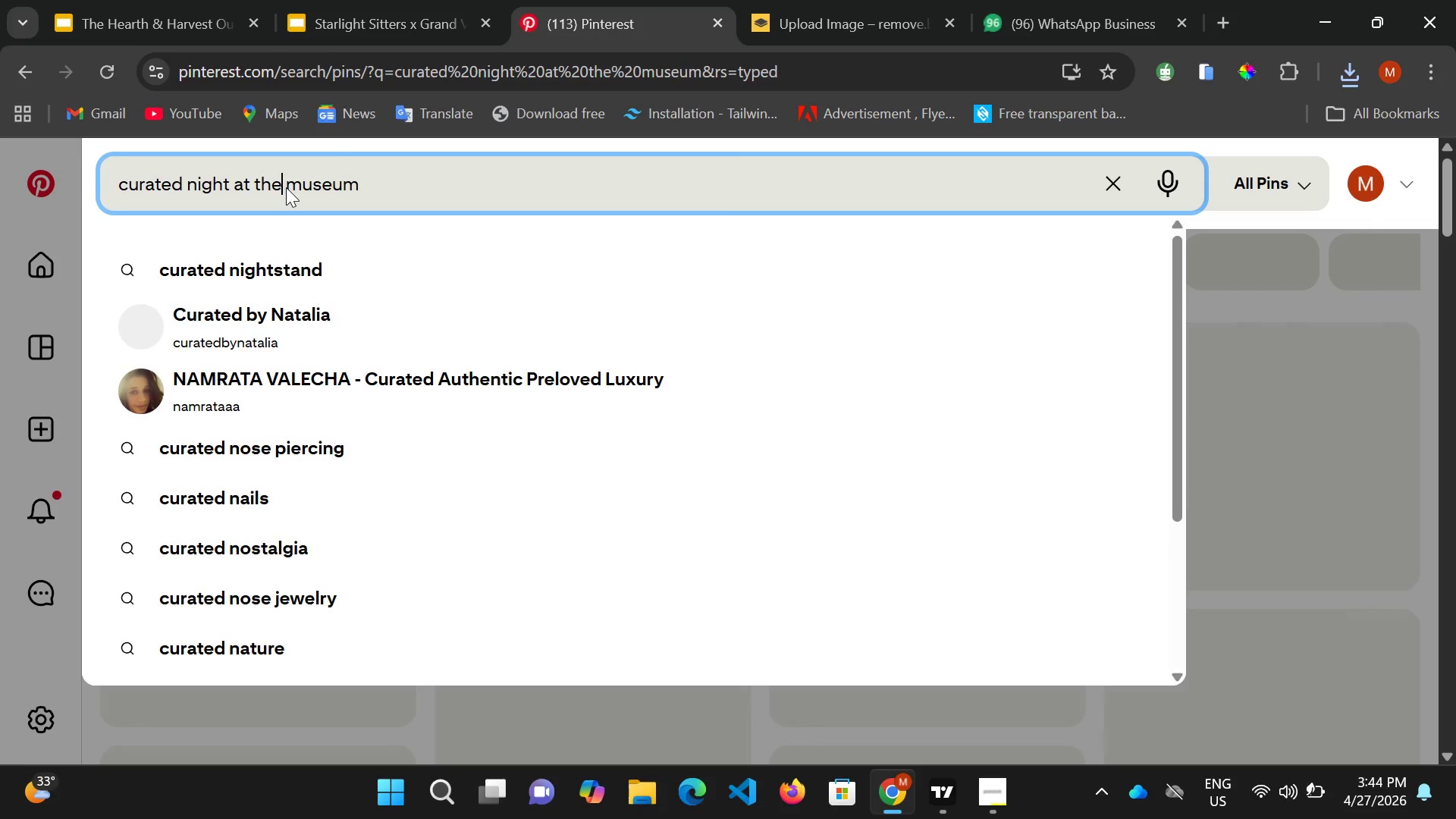 
key(Enter)